 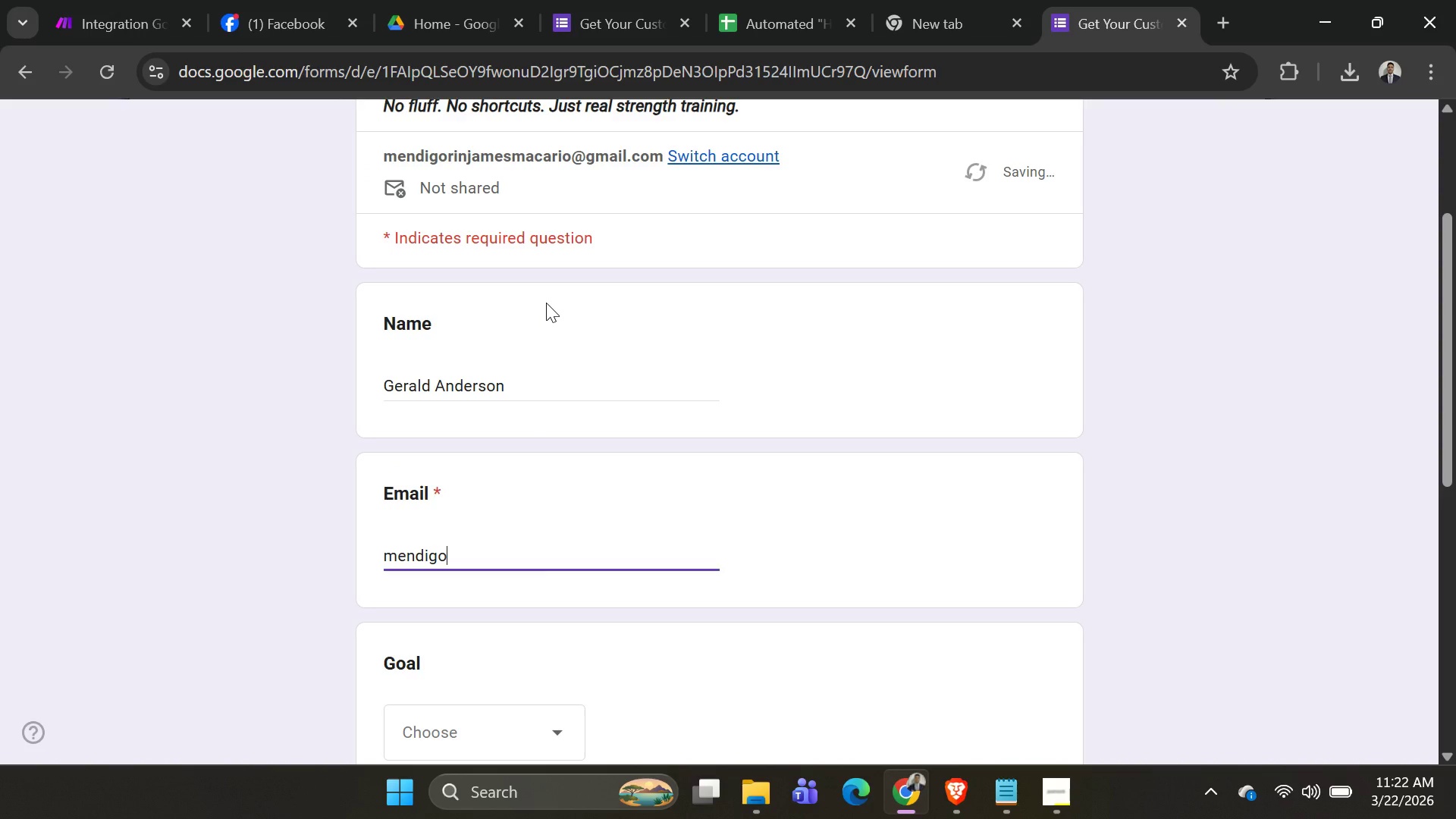 
hold_key(key=ShiftRight, duration=0.36)
 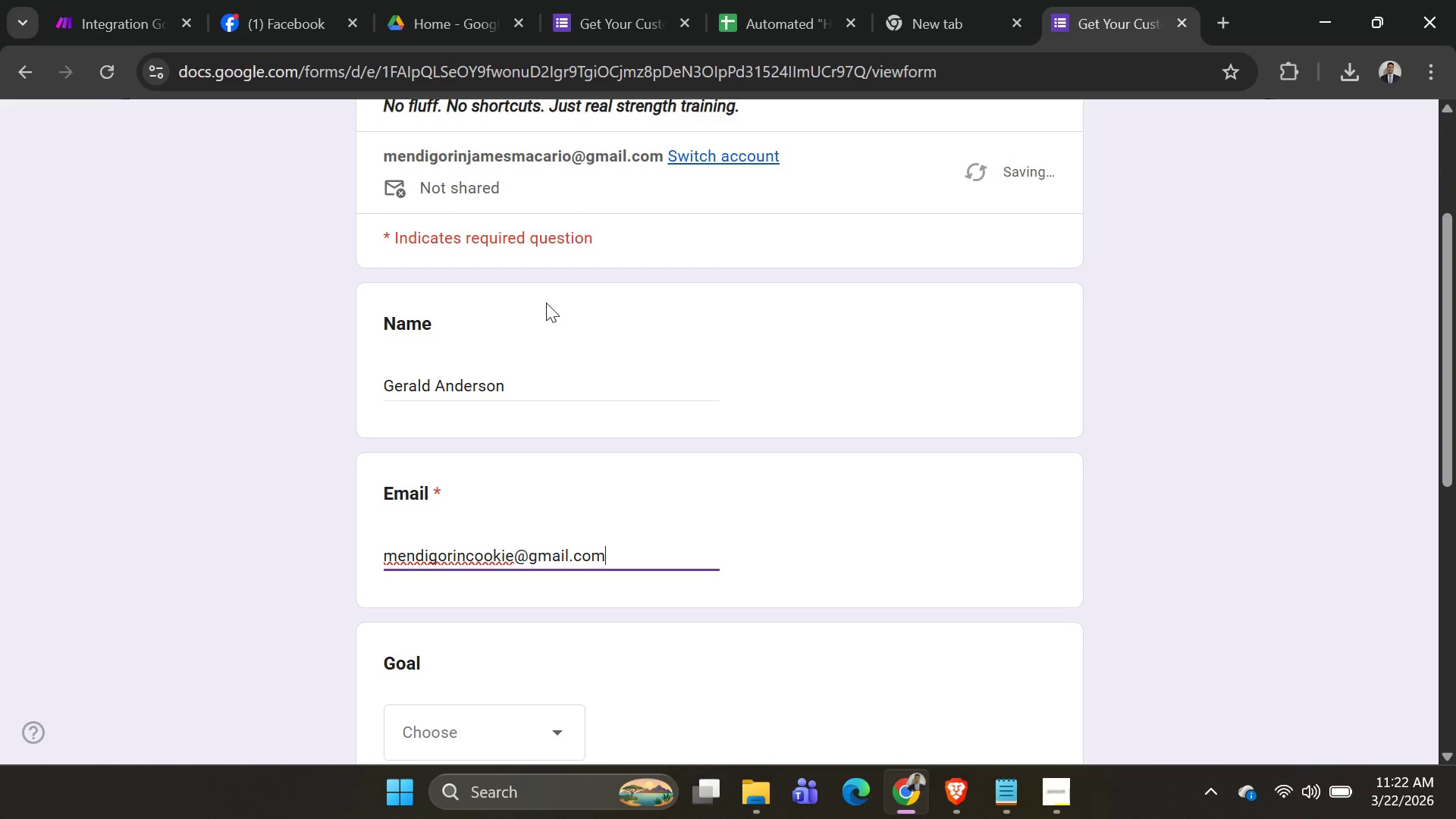 
wait(8.22)
 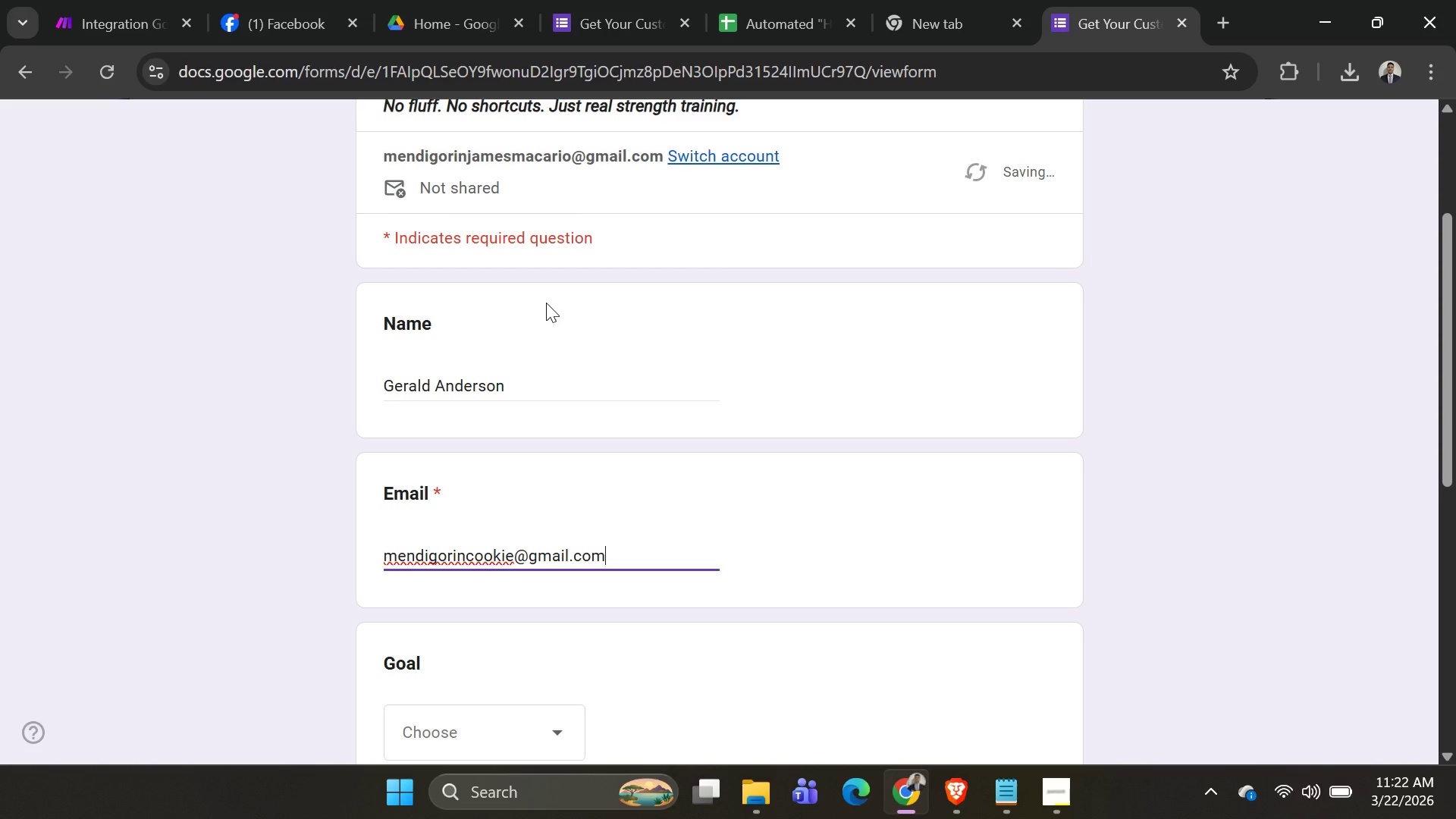 
scroll: coordinate [772, 313], scroll_direction: down, amount: 2.0
 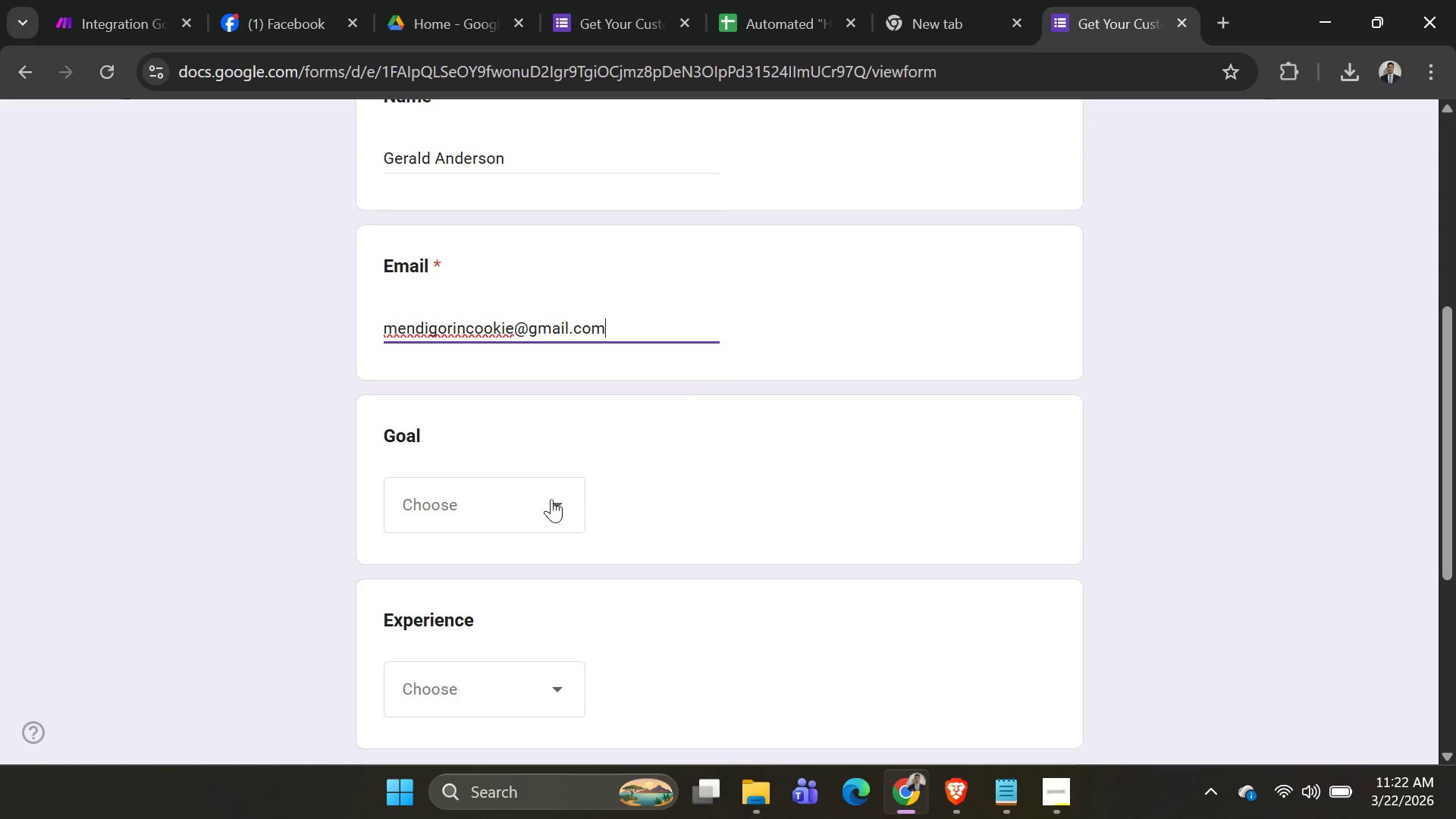 
left_click([548, 500])
 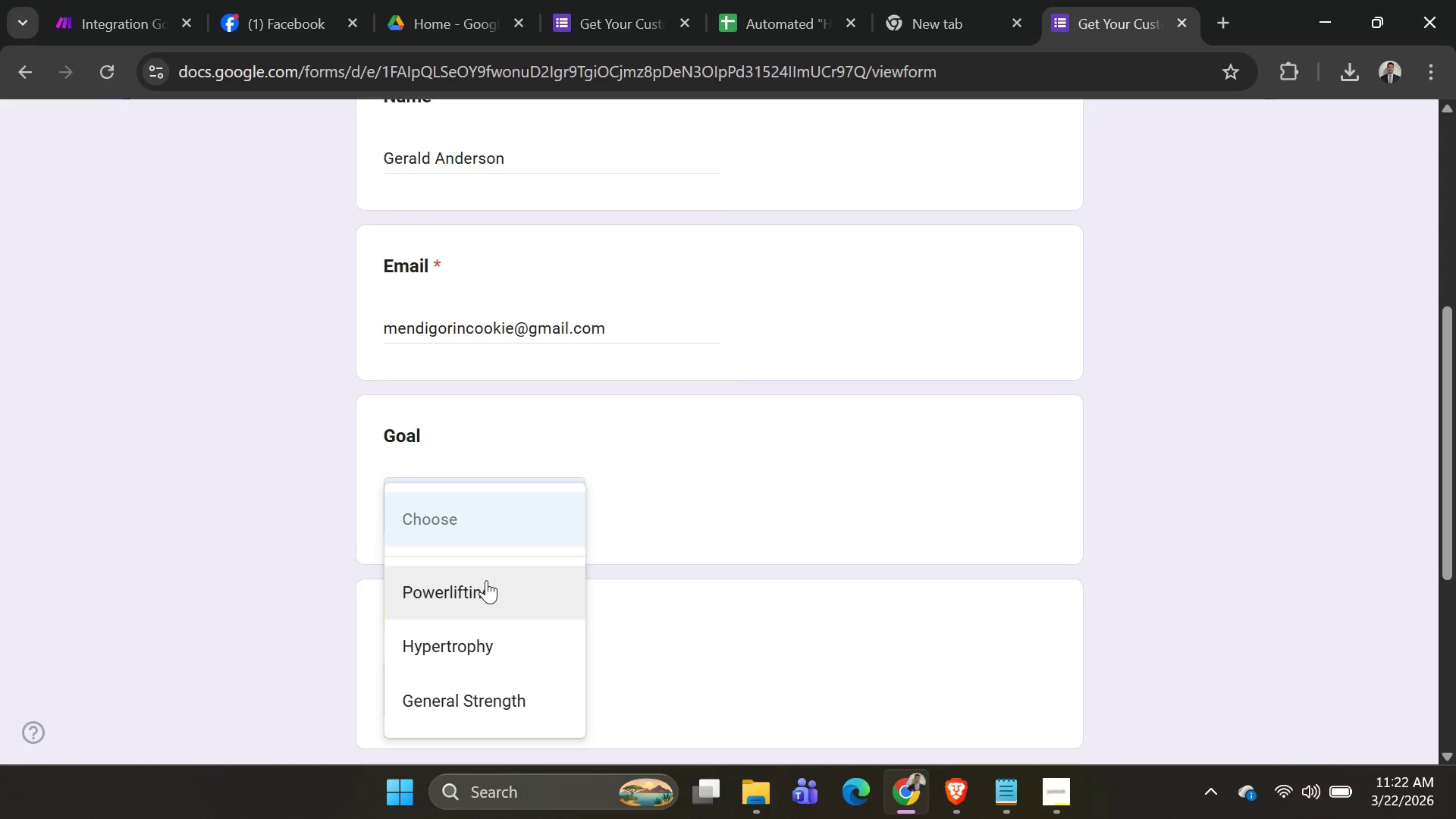 
left_click([486, 580])
 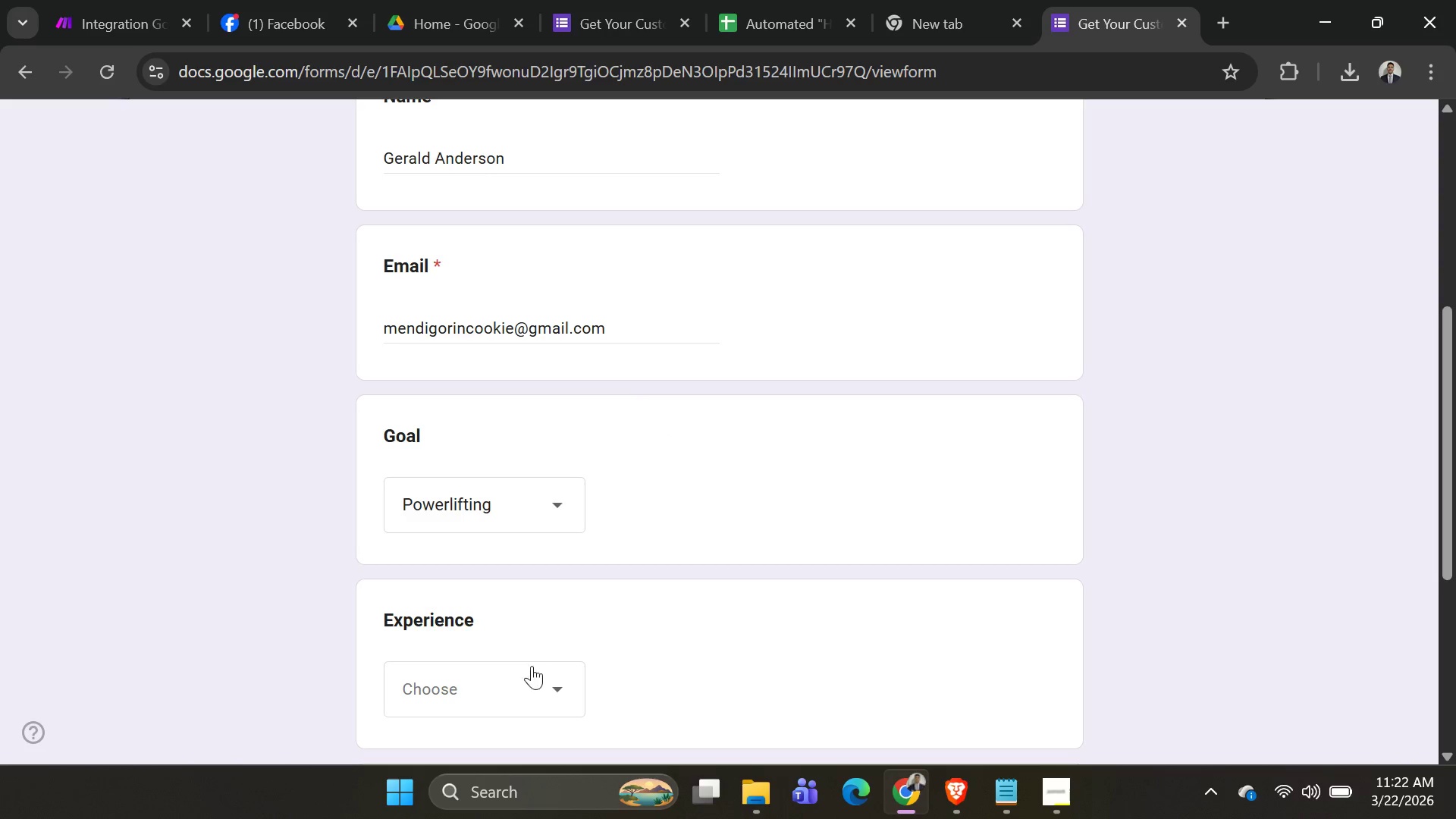 
scroll: coordinate [621, 524], scroll_direction: down, amount: 2.0
 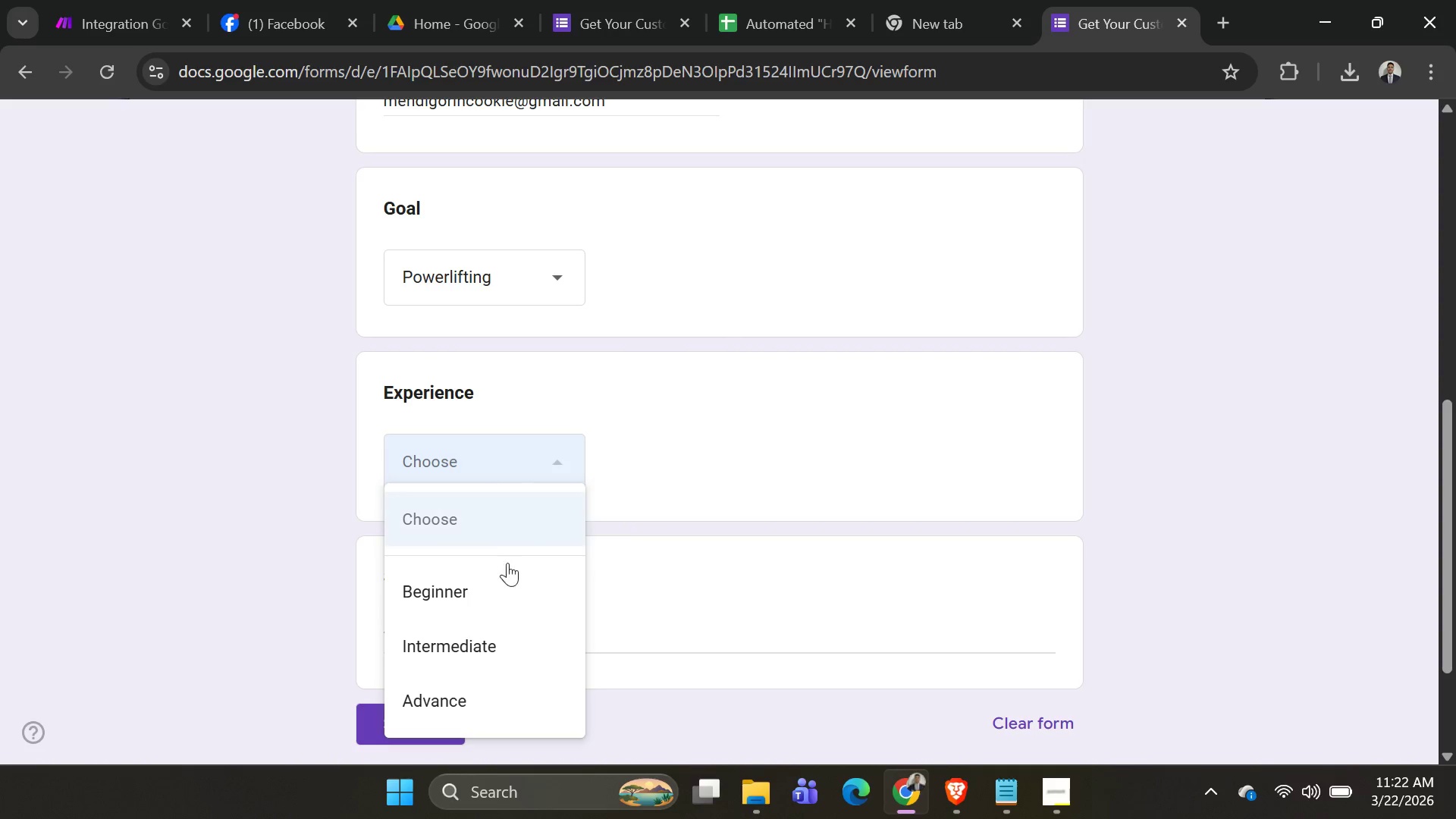 
left_click_drag(start_coordinate=[507, 571], to_coordinate=[497, 569])
 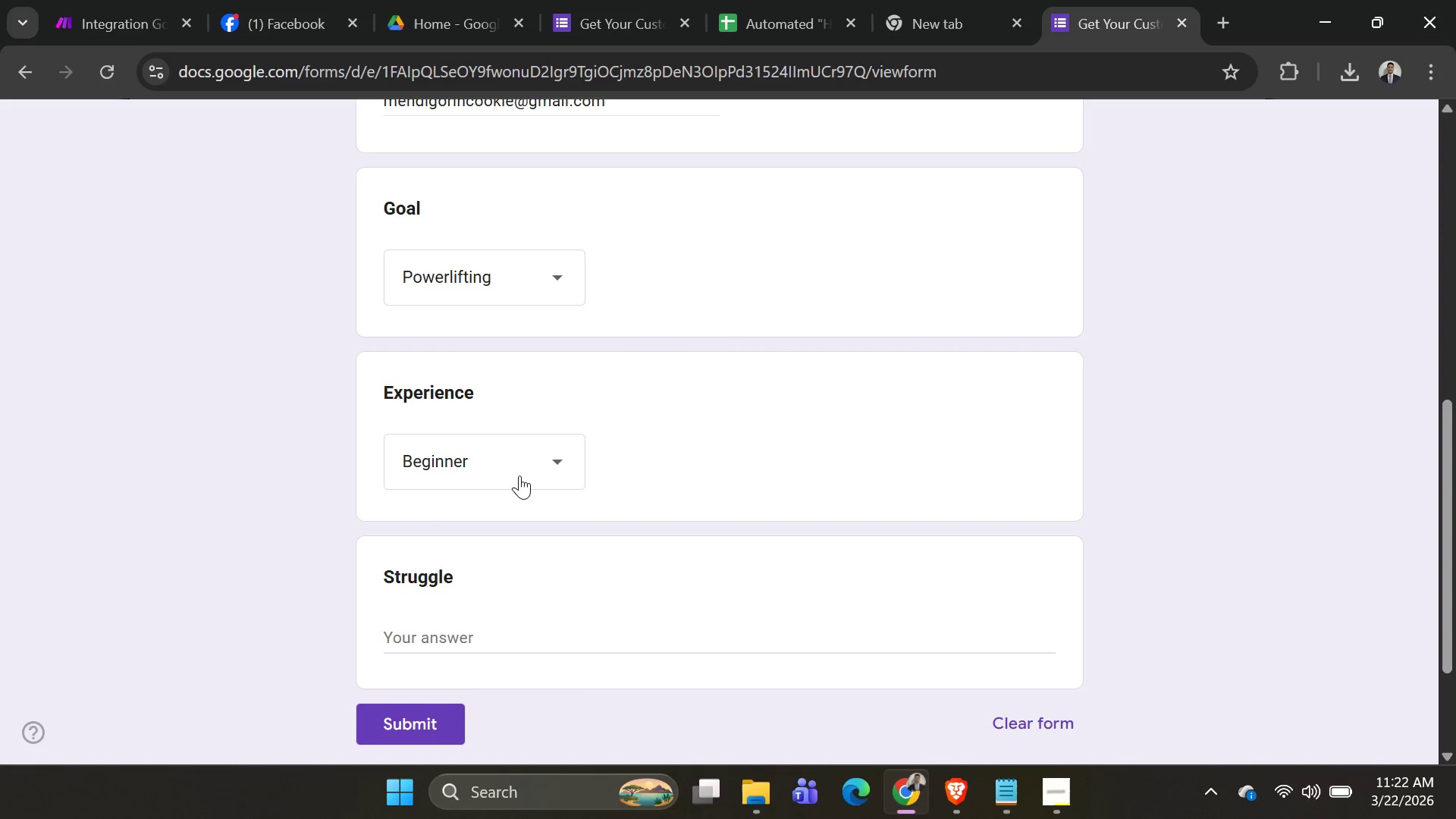 
scroll: coordinate [519, 511], scroll_direction: down, amount: 2.0
 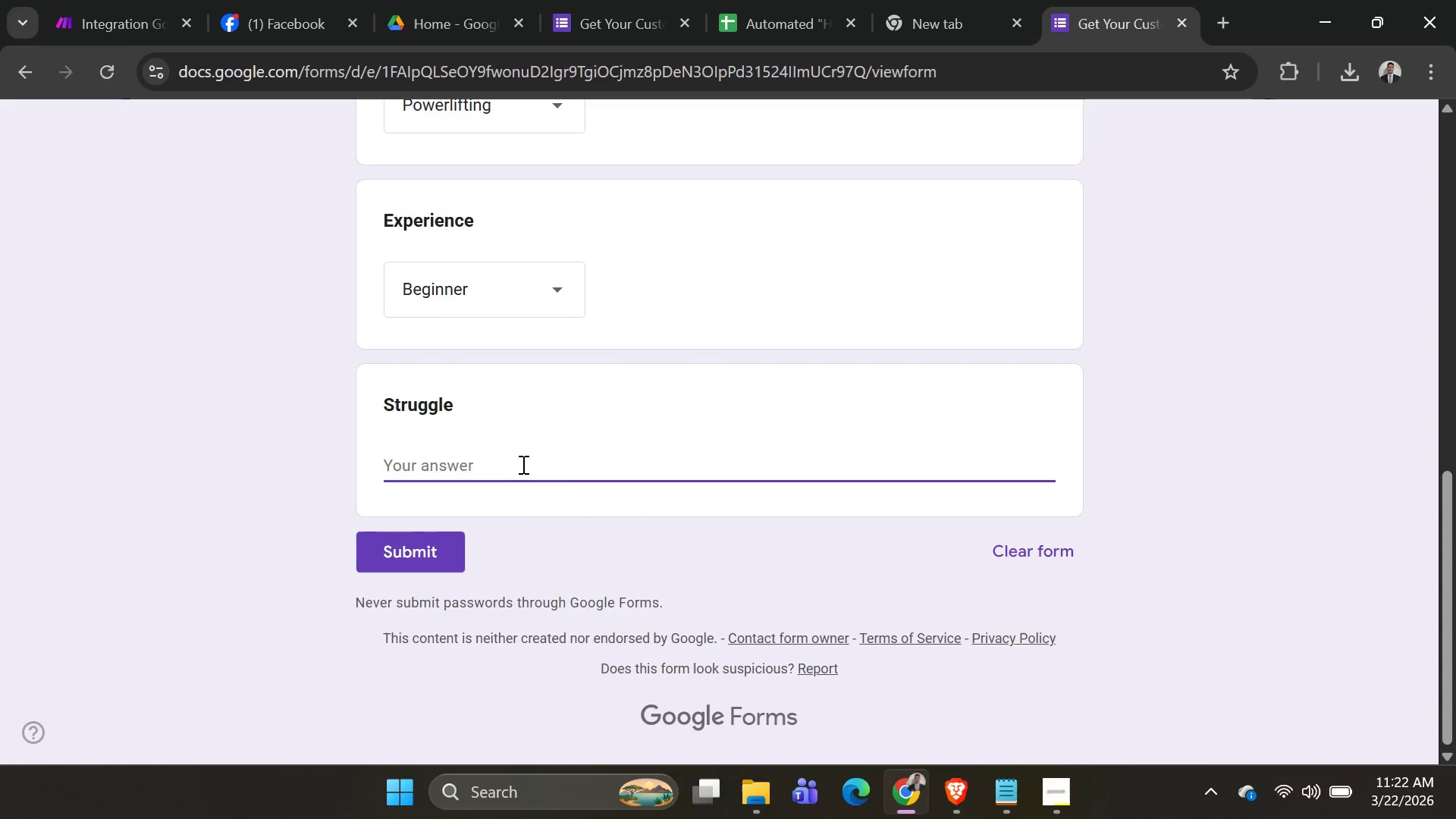 
key(Alt+AltLeft)
 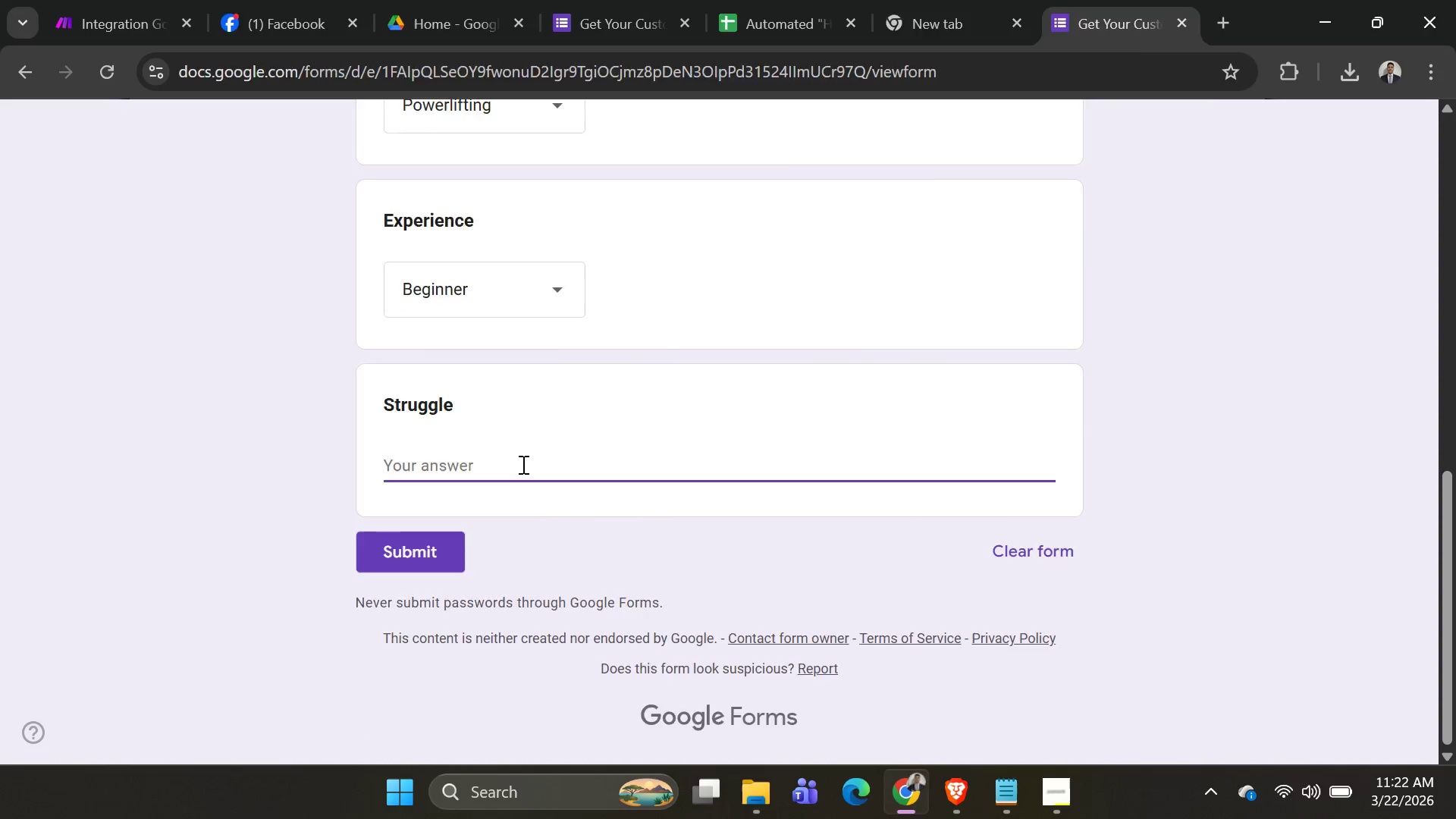 
key(Alt+Tab)